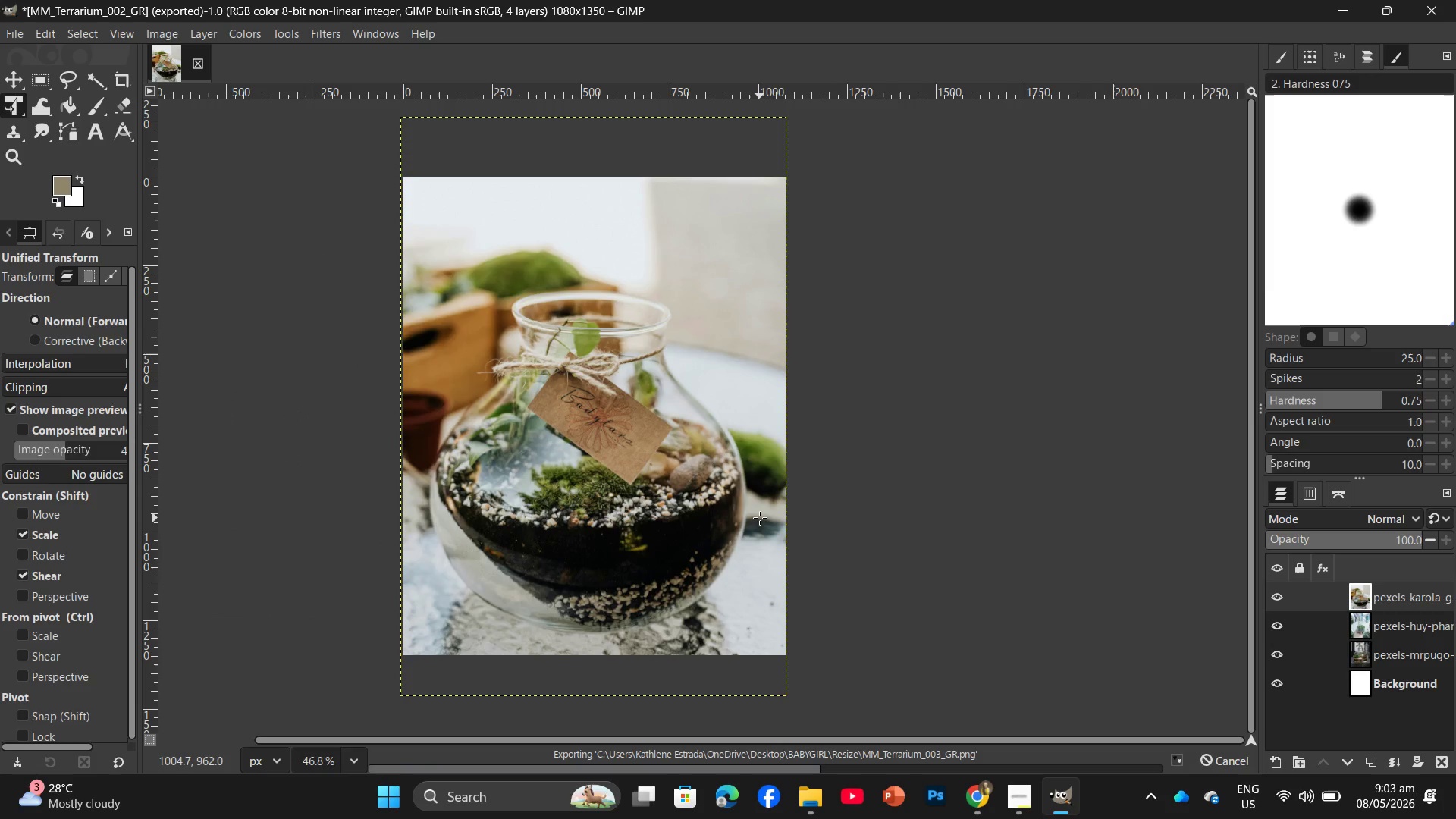 
left_click([818, 803])
 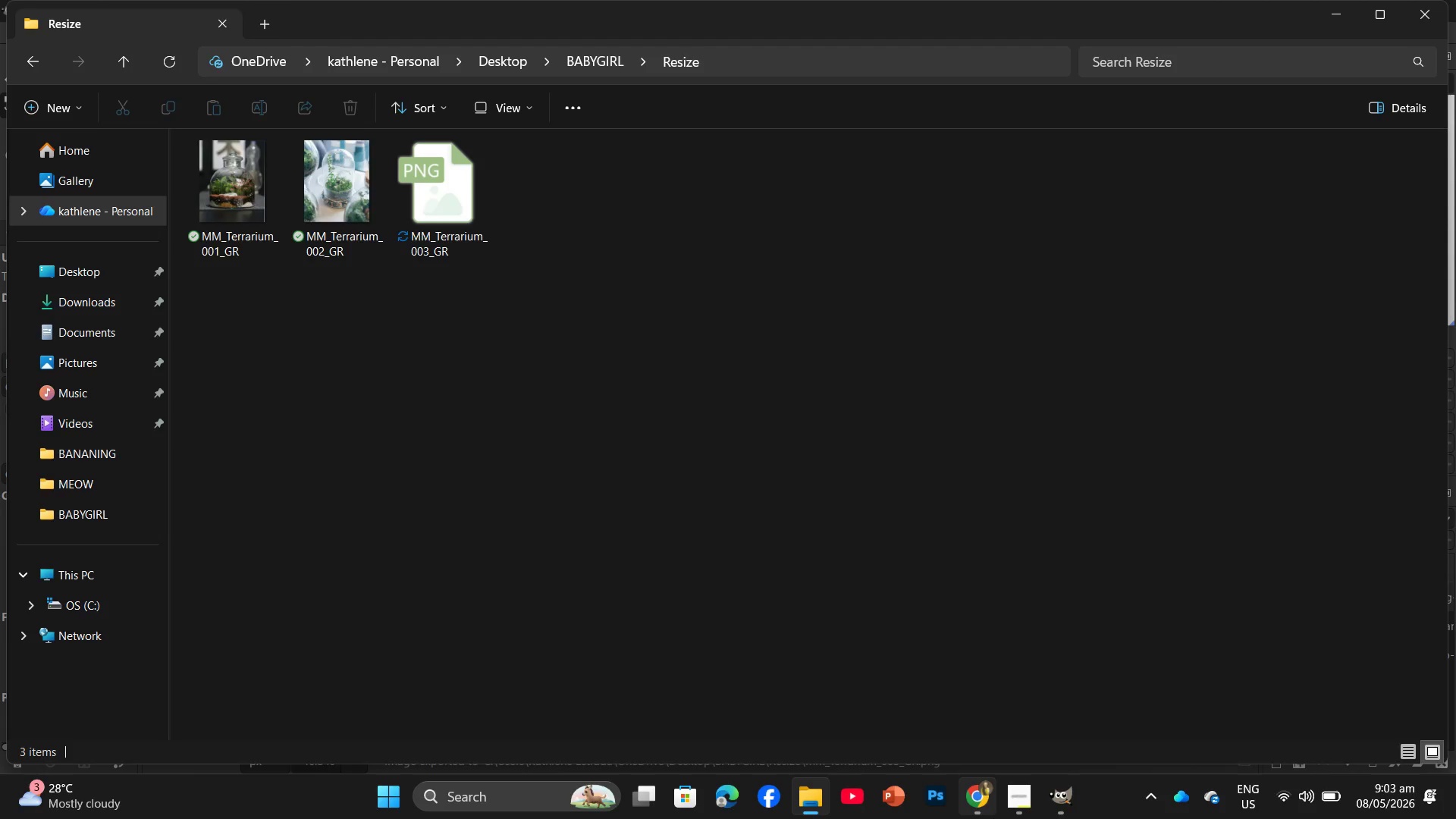 
left_click([1000, 813])